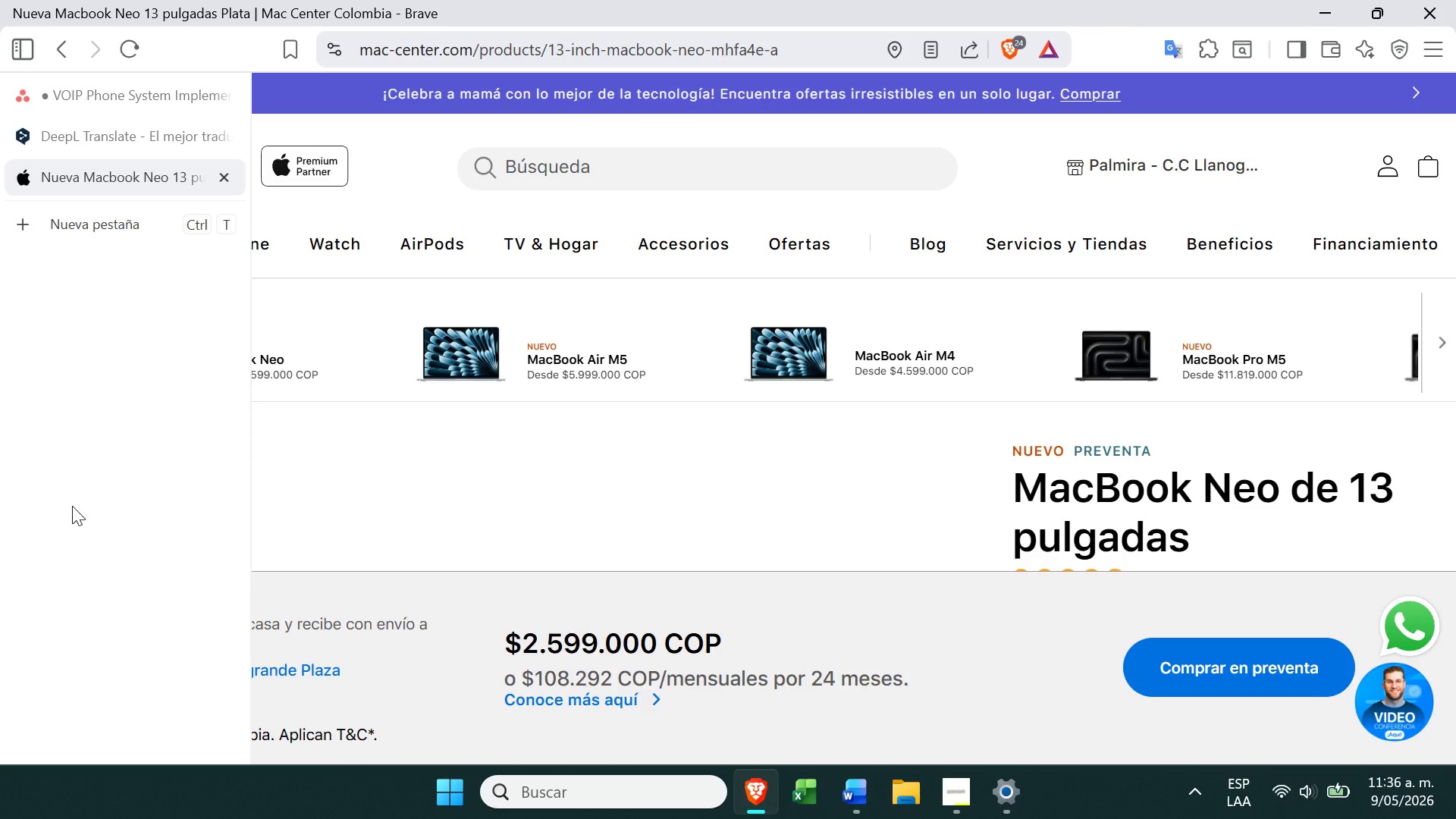 
wait(11.34)
 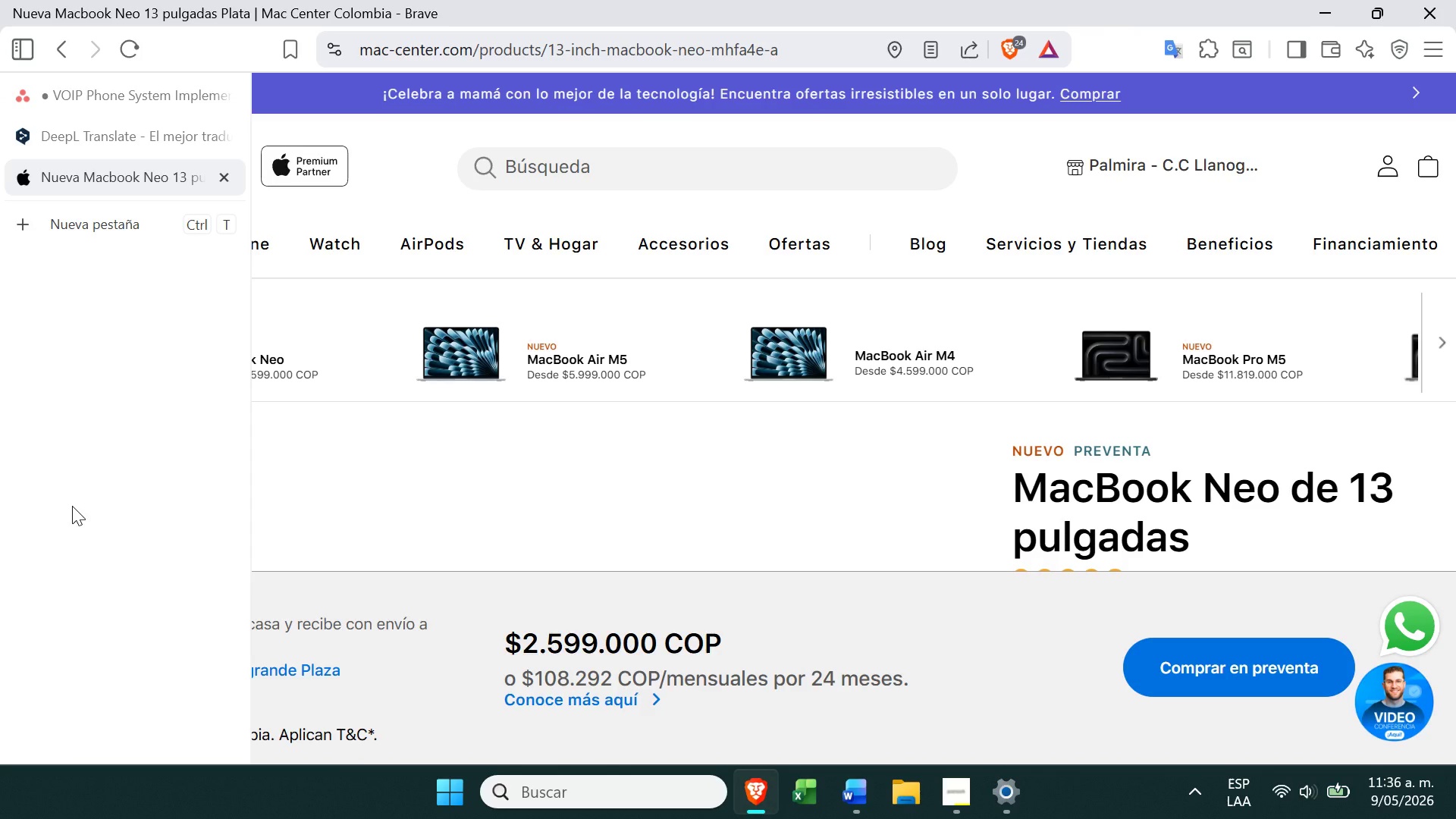 
left_click([941, 805])